 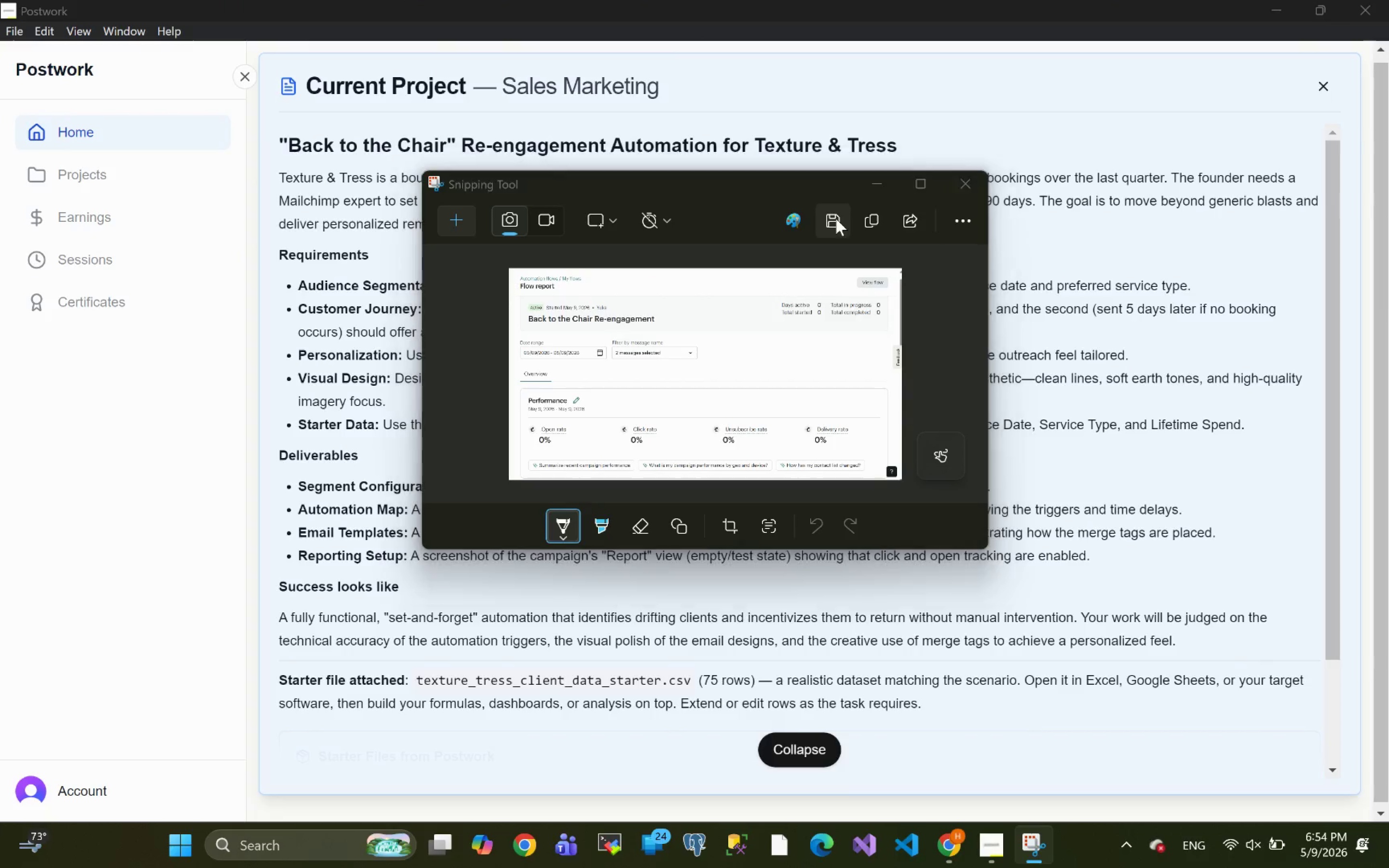 
key(Meta+MetaLeft)
 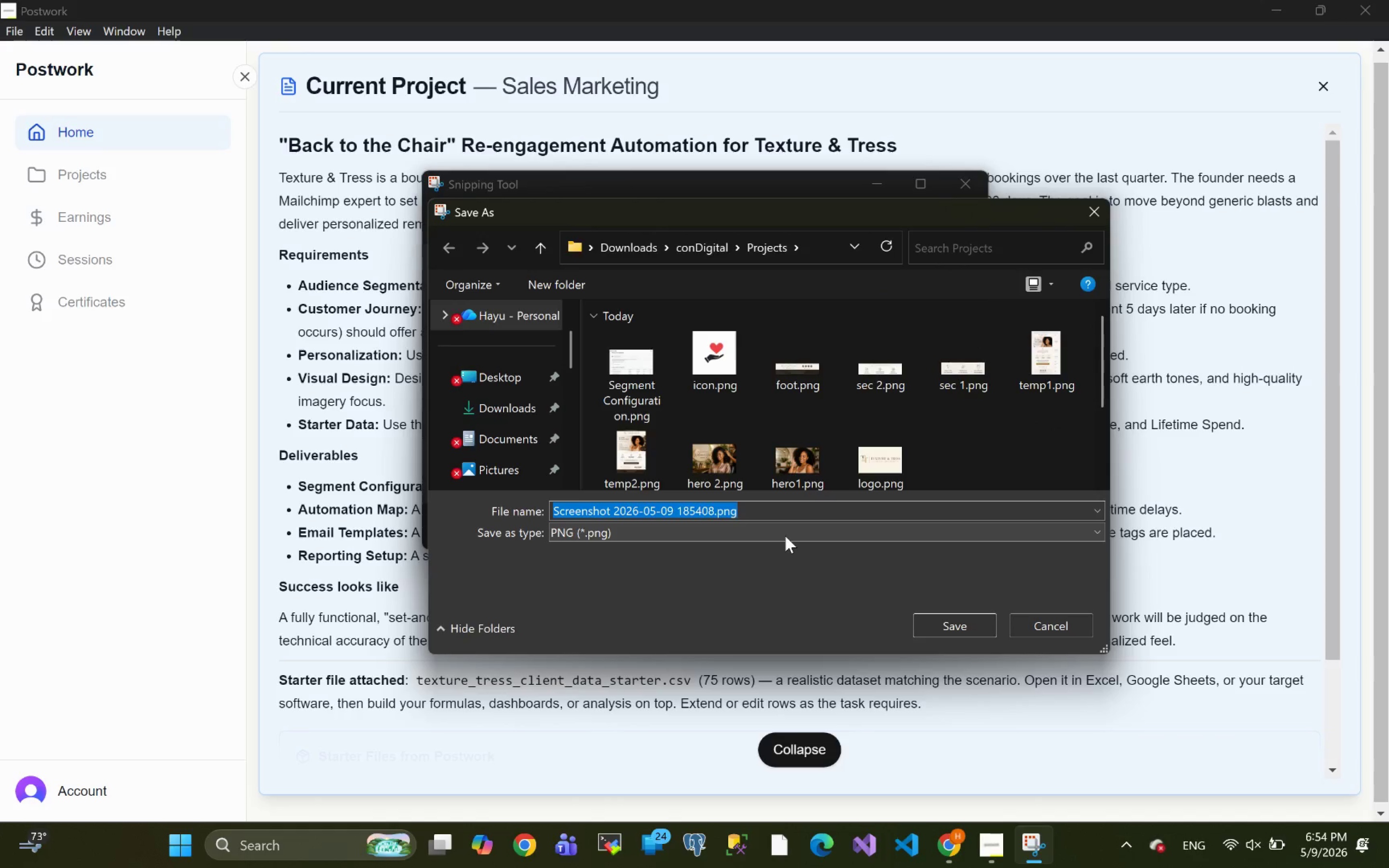 
key(Meta+V)
 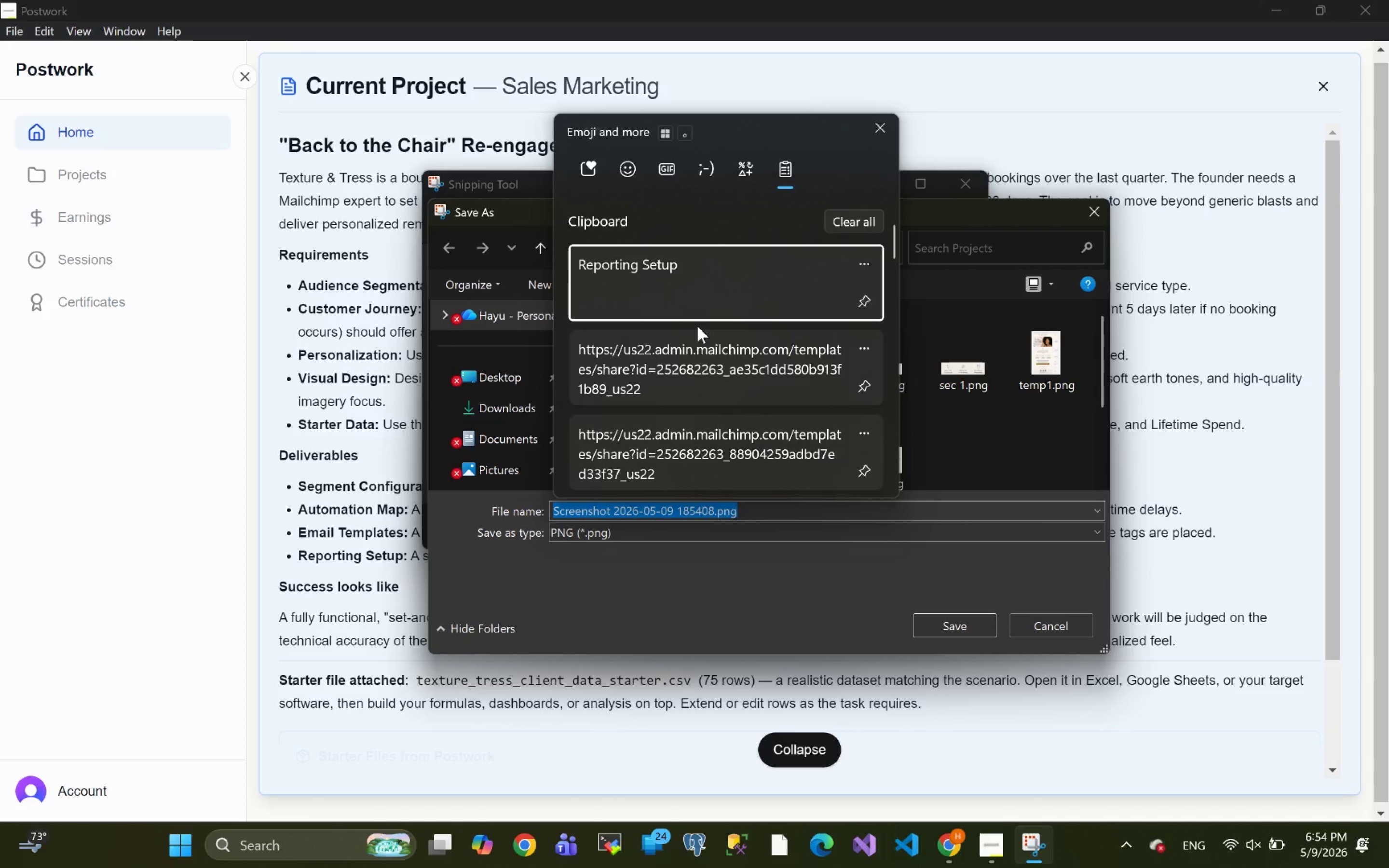 
left_click([697, 298])
 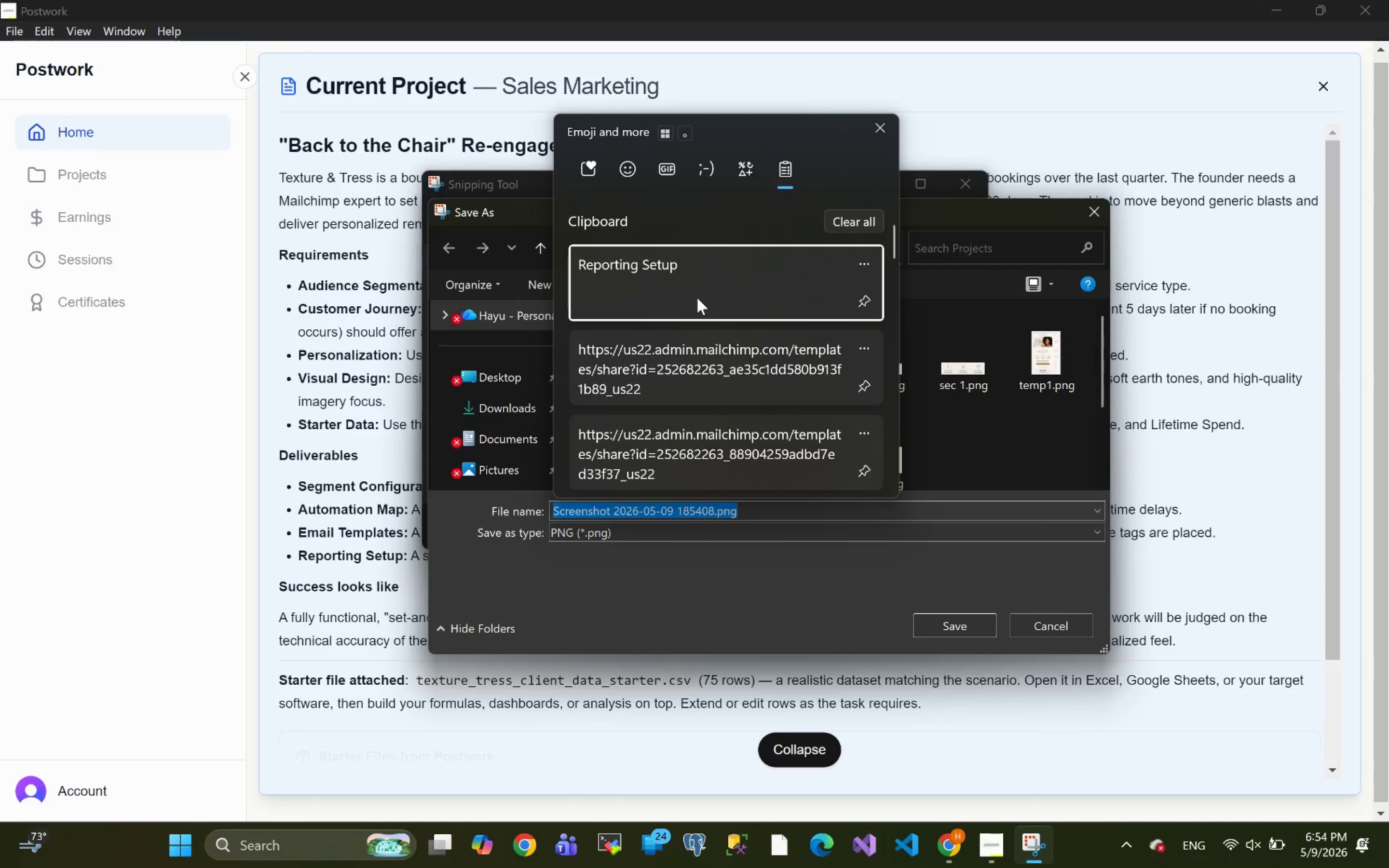 
key(Control+ControlLeft)
 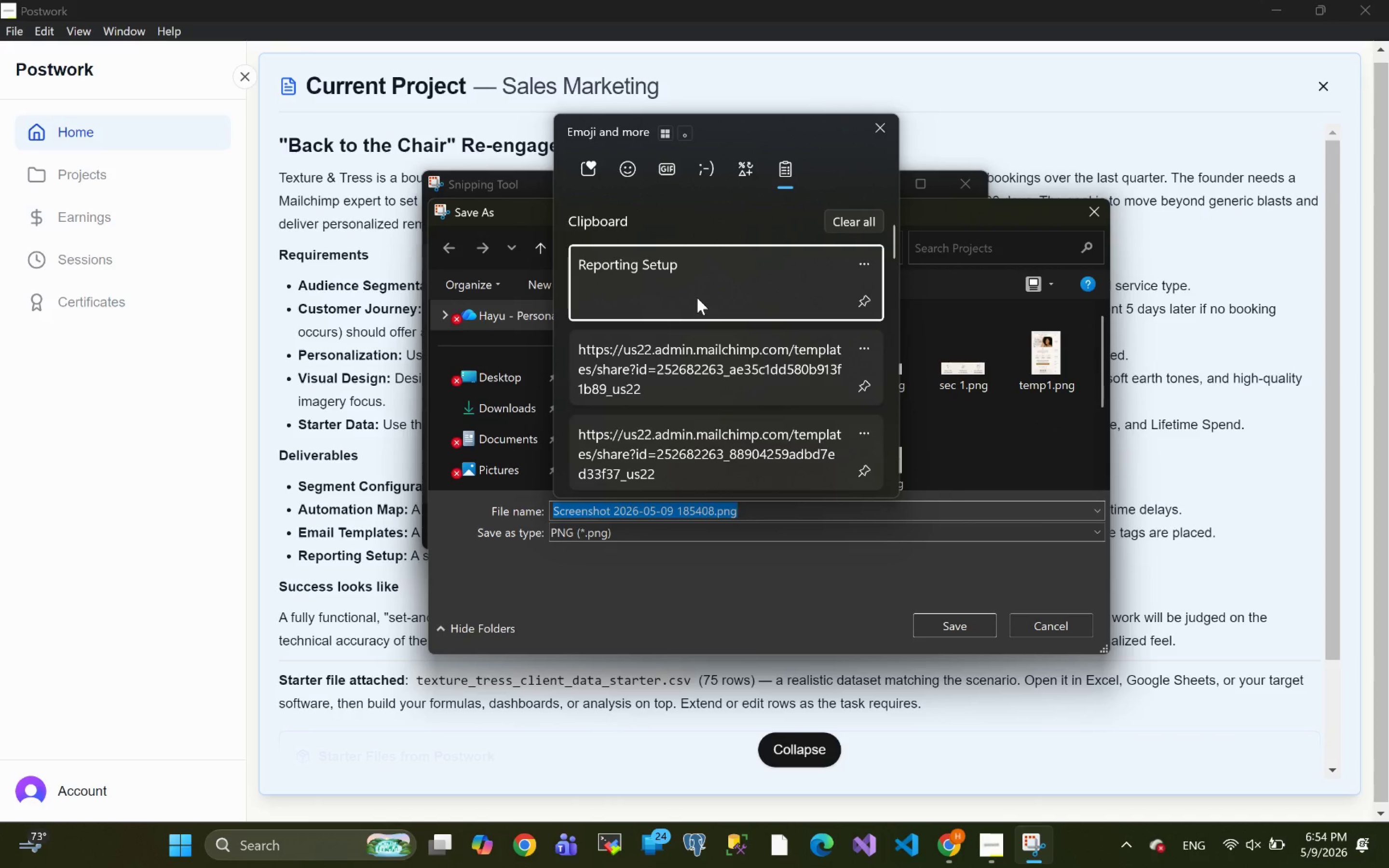 
key(Control+V)
 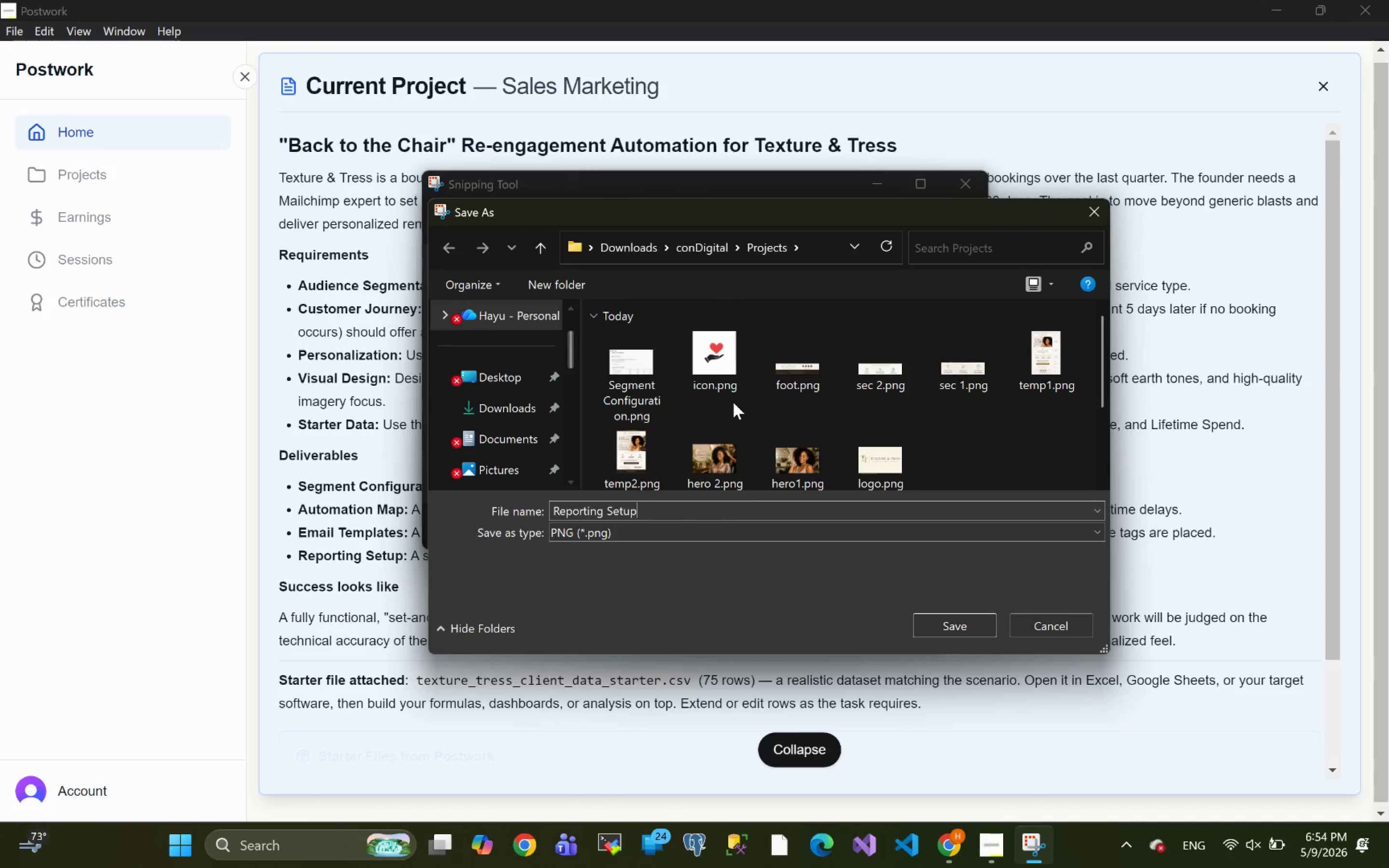 
key(Space)
 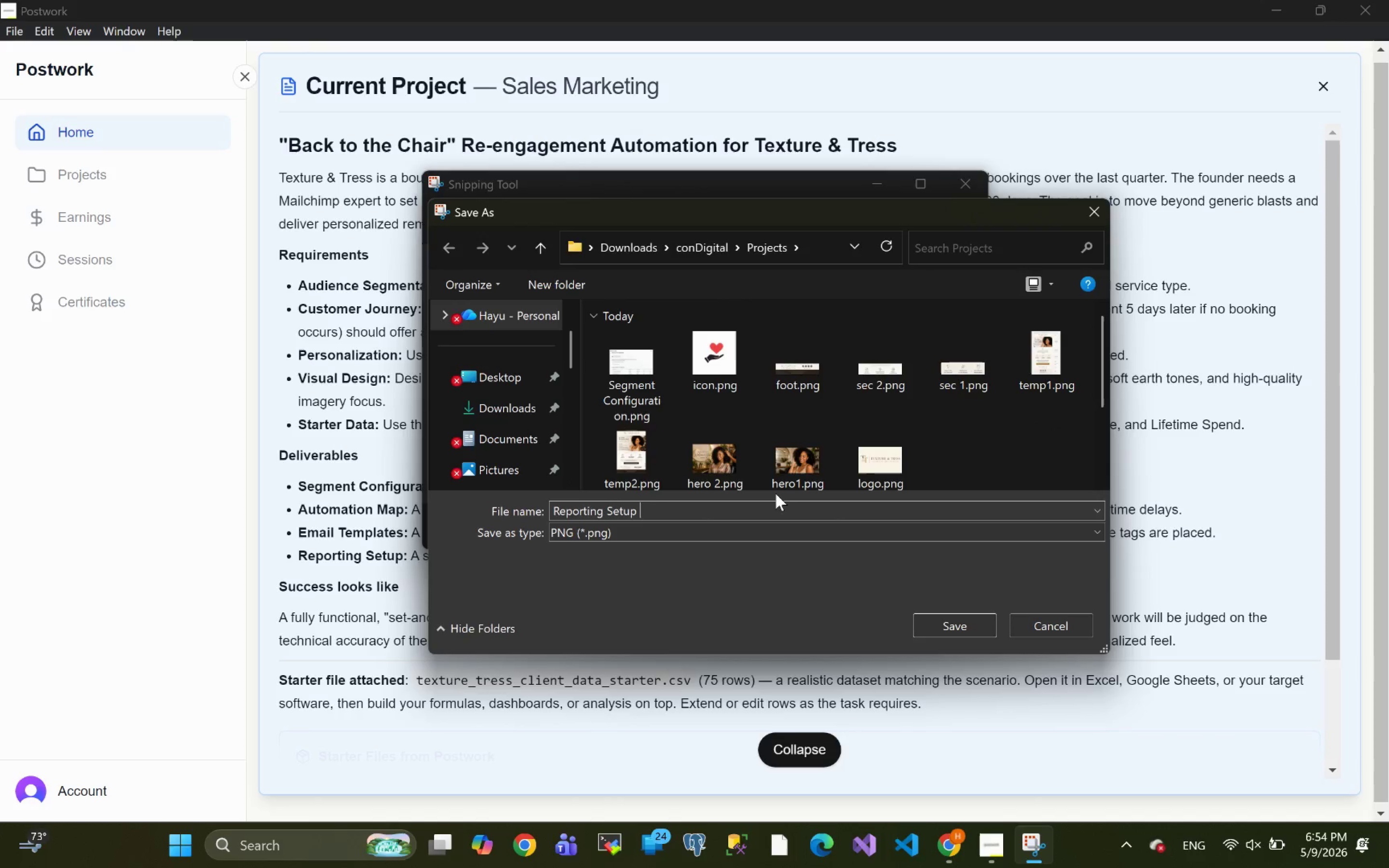 
key(Minus)
 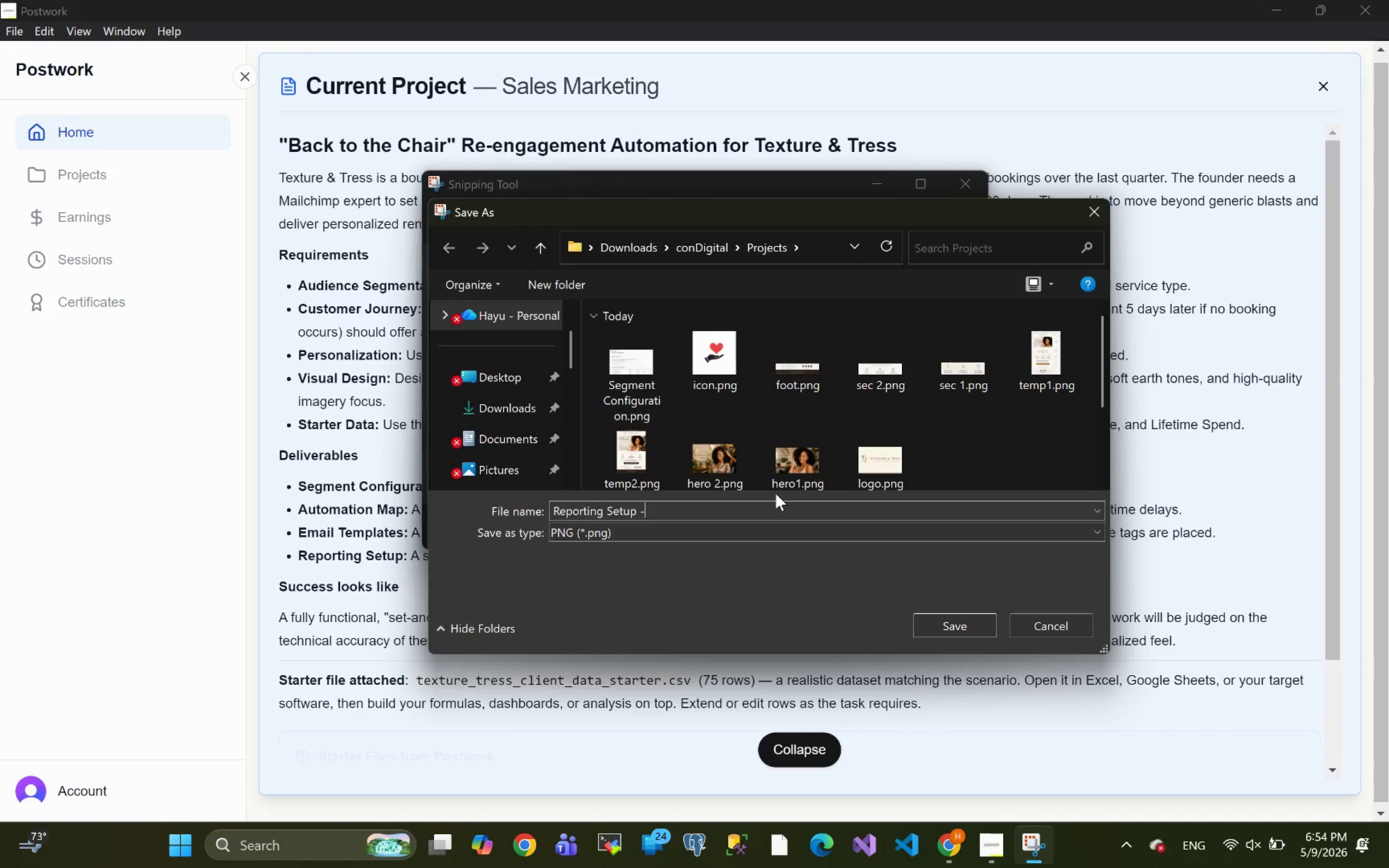 
key(Space)
 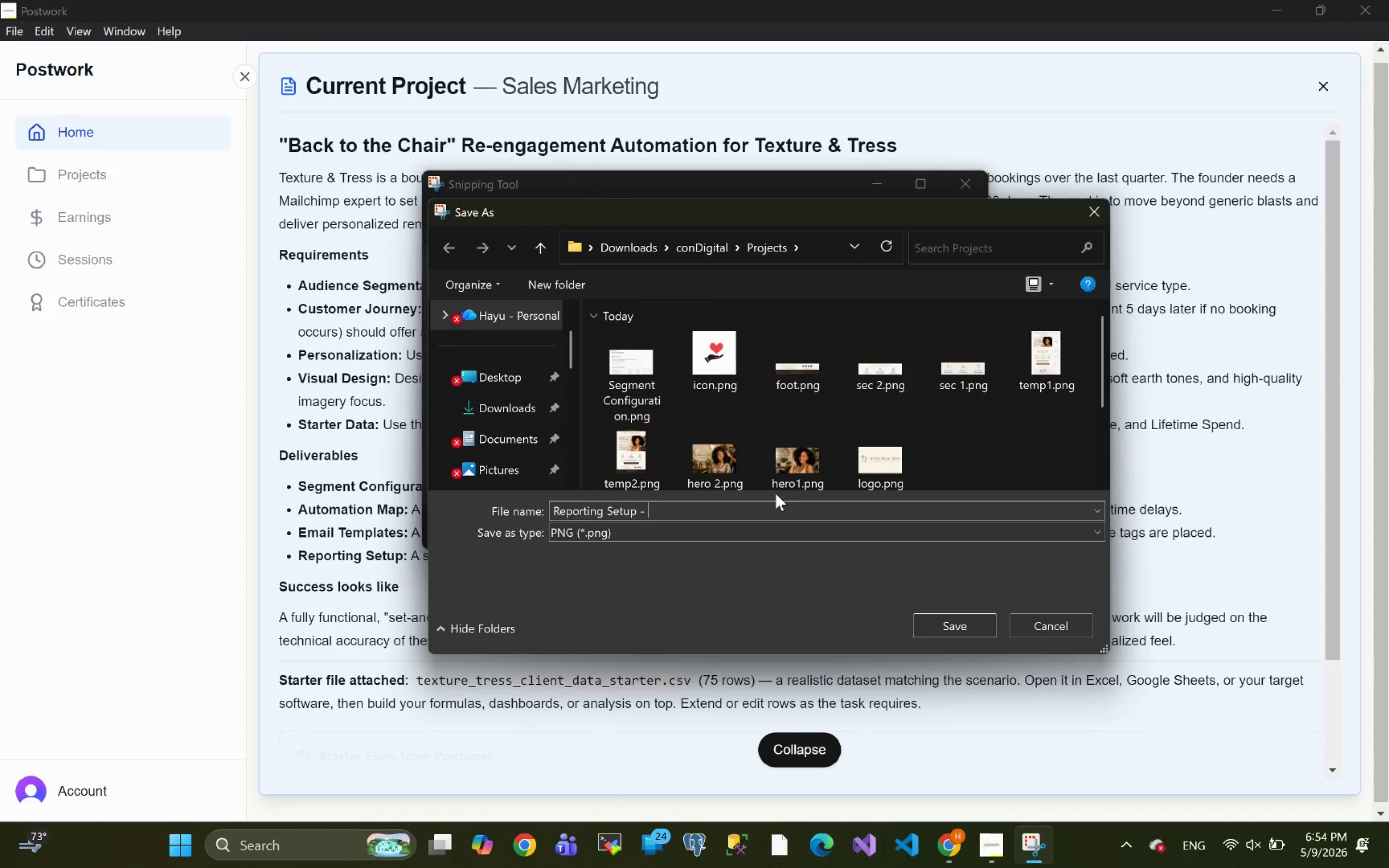 
type(page 1)
 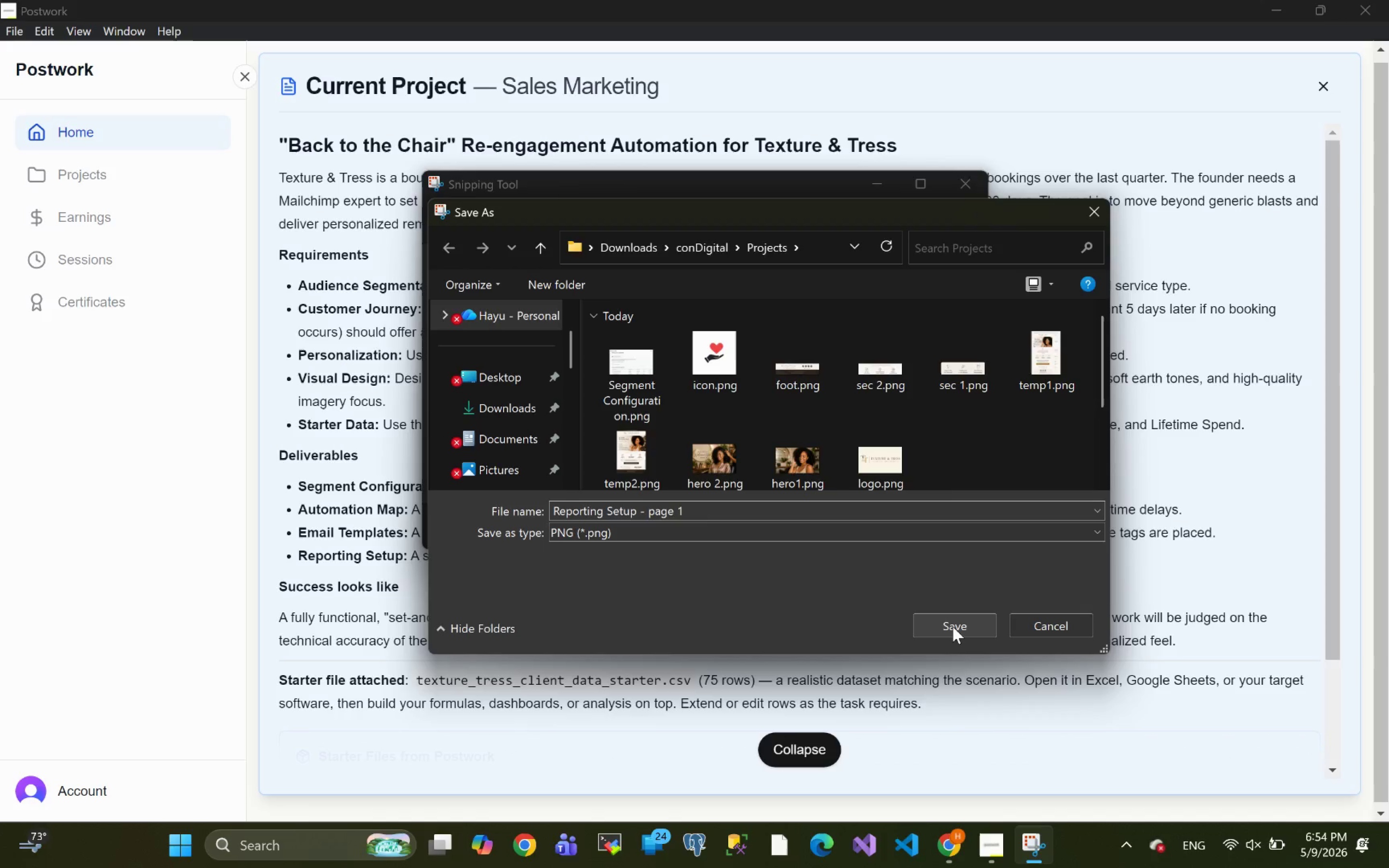 
left_click([953, 626])
 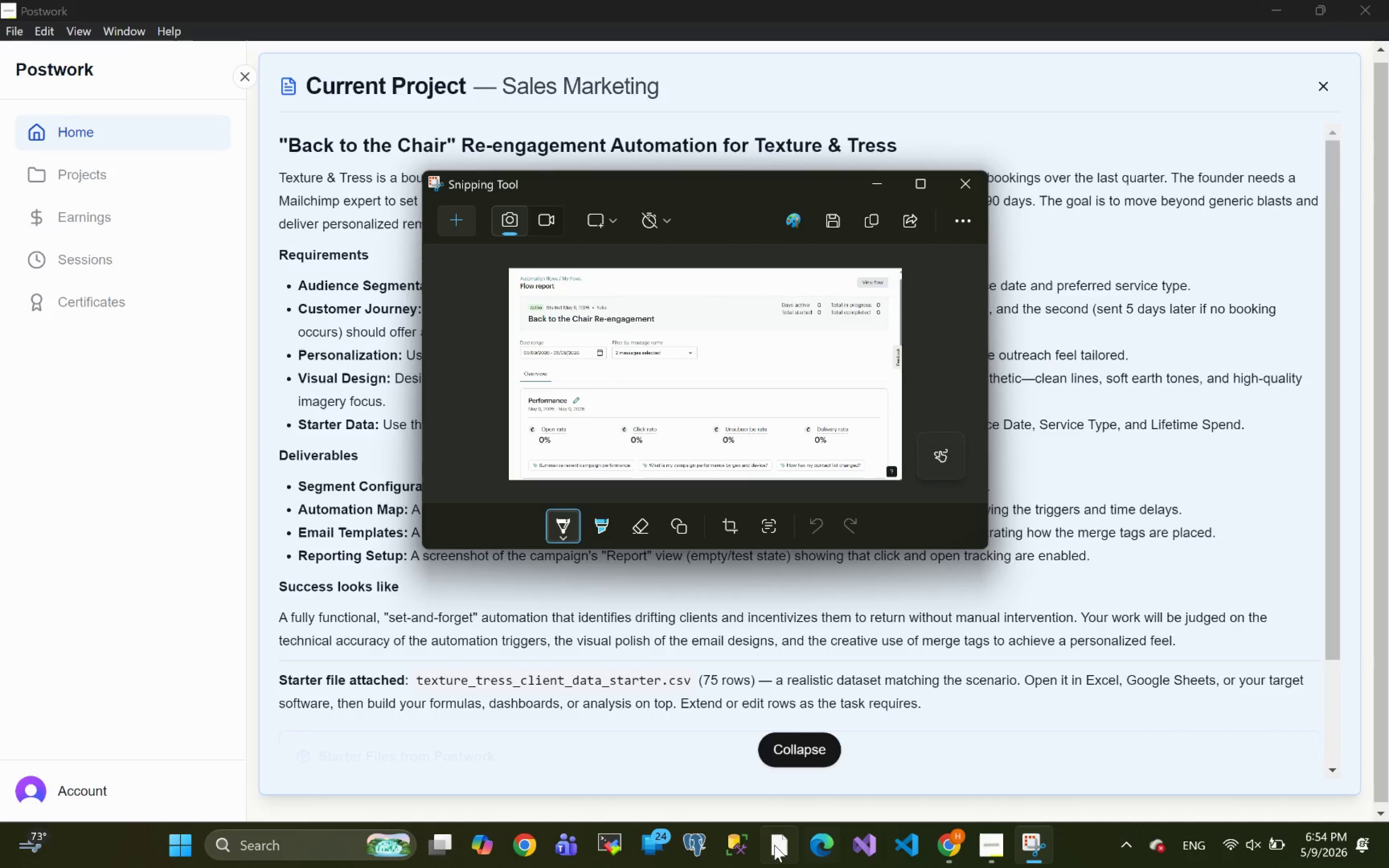 
left_click([968, 854])